 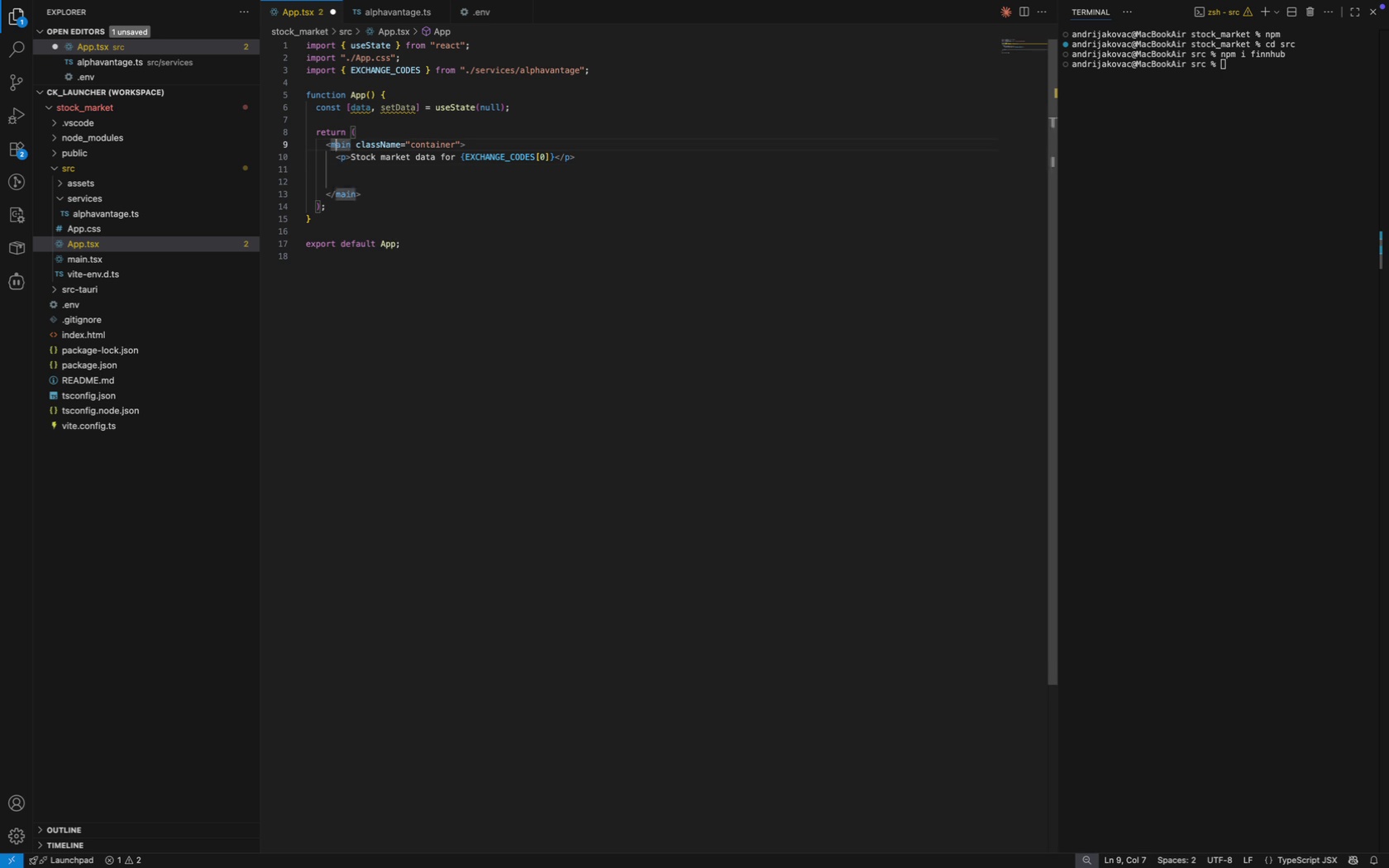 
key(ArrowUp)
 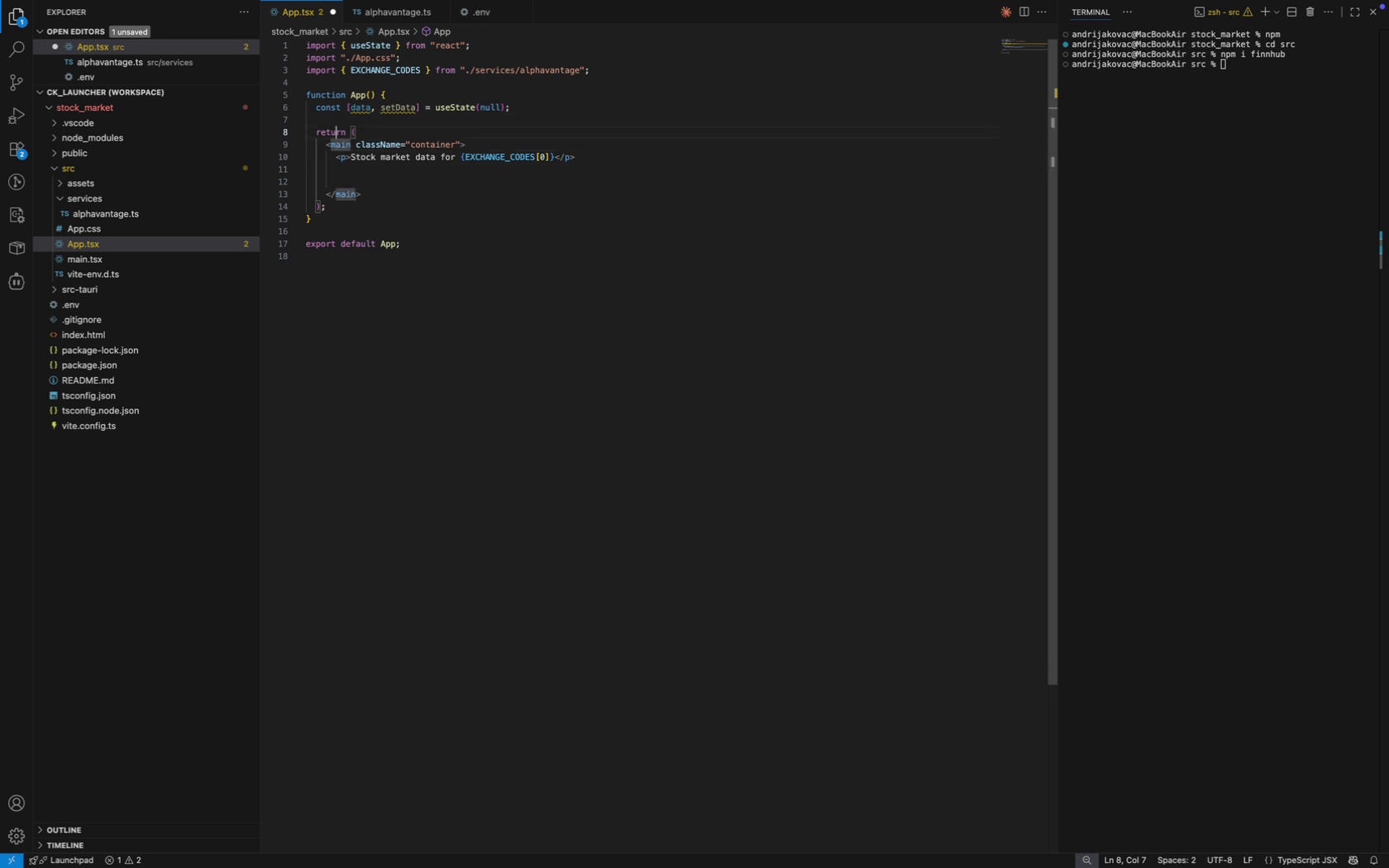 
key(ArrowUp)
 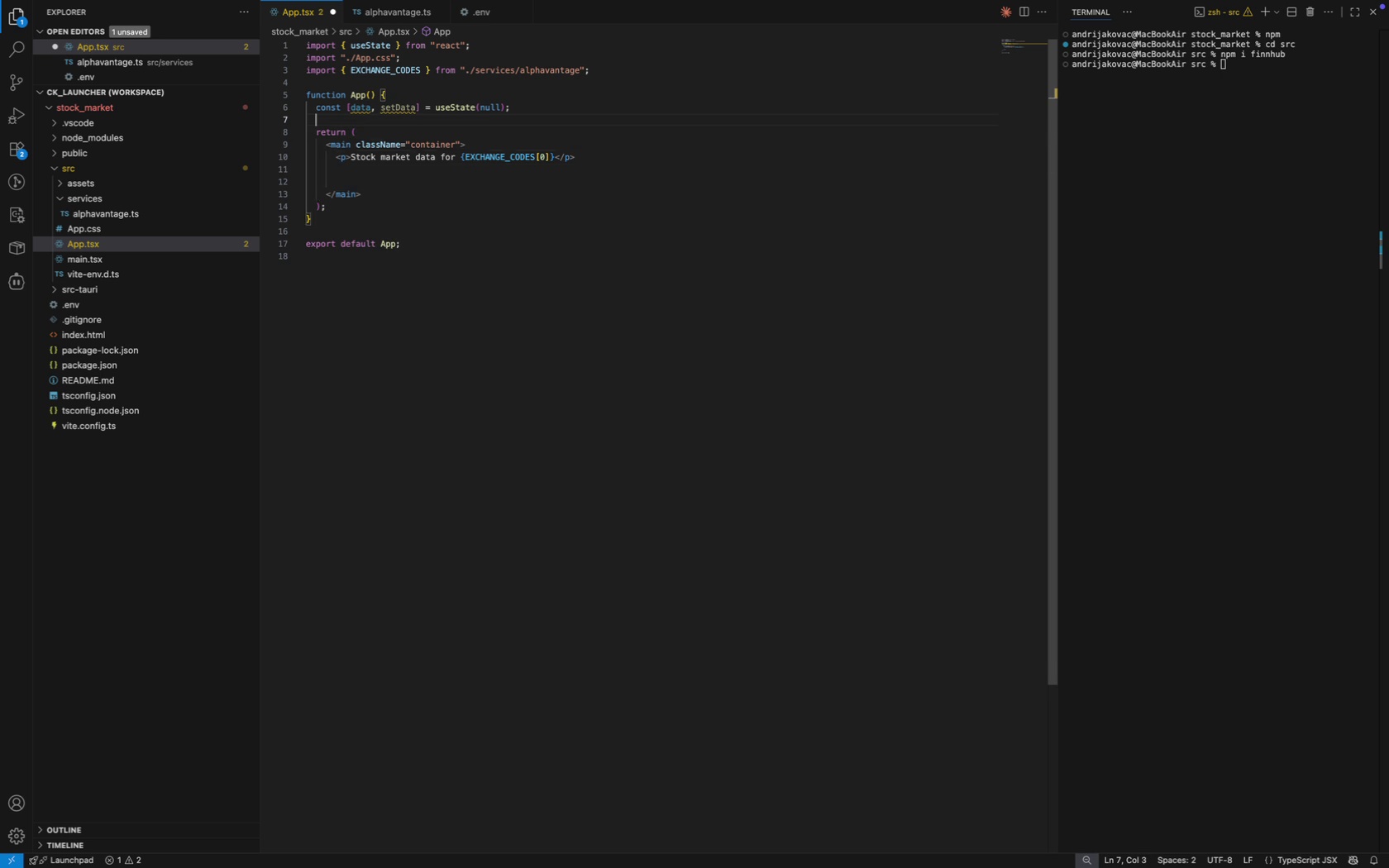 
key(ArrowUp)
 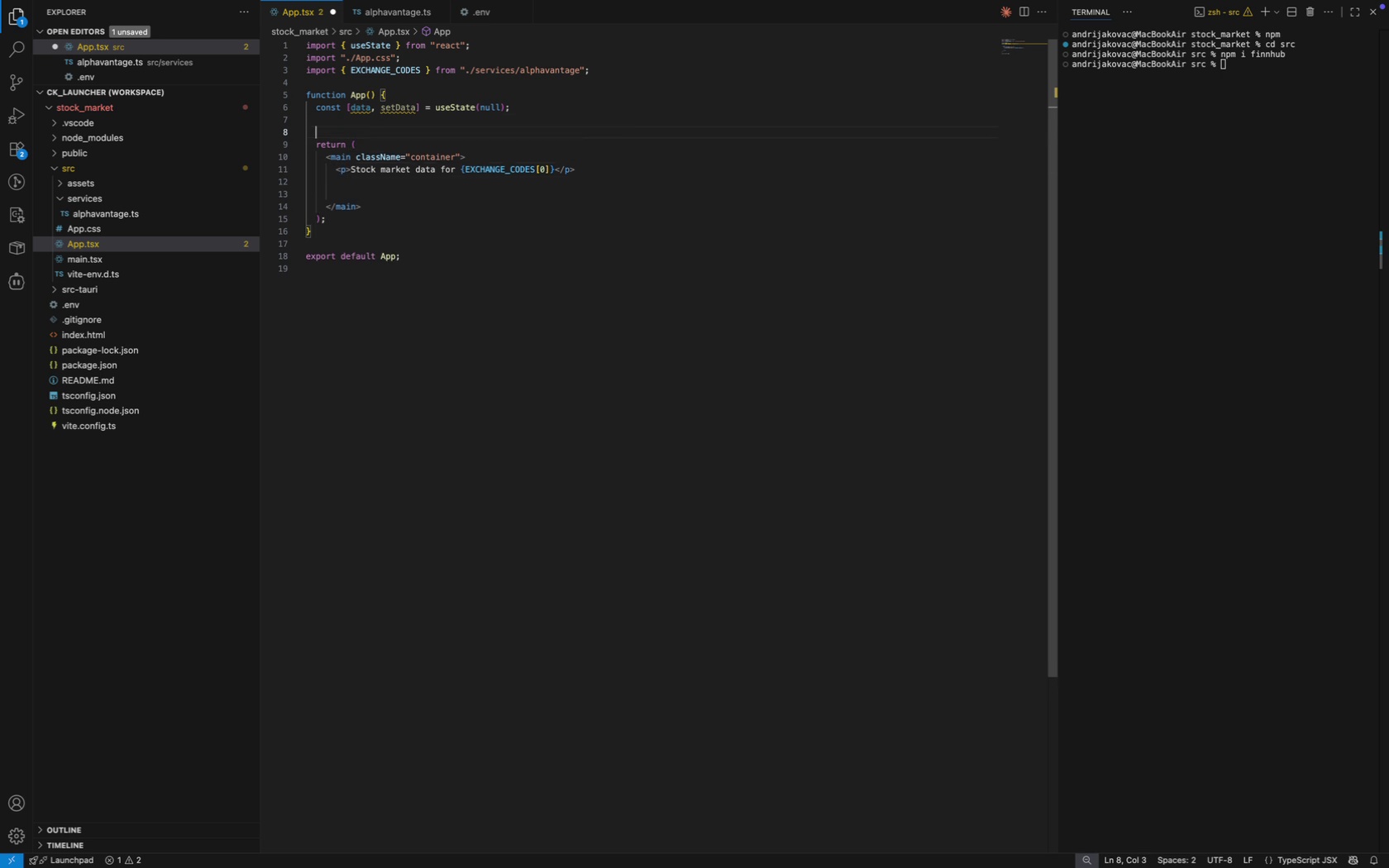 
key(Enter)
 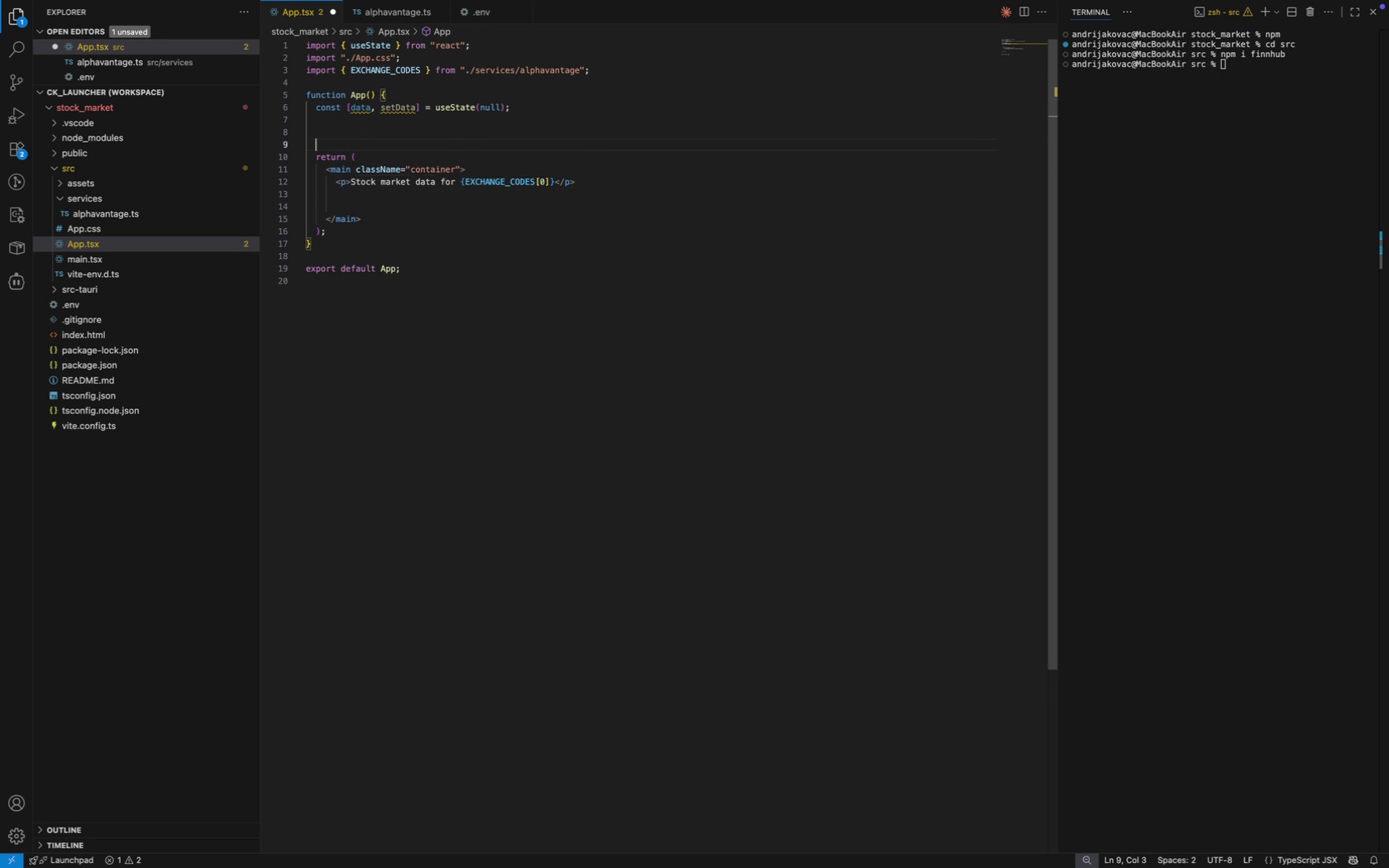 
key(Enter)
 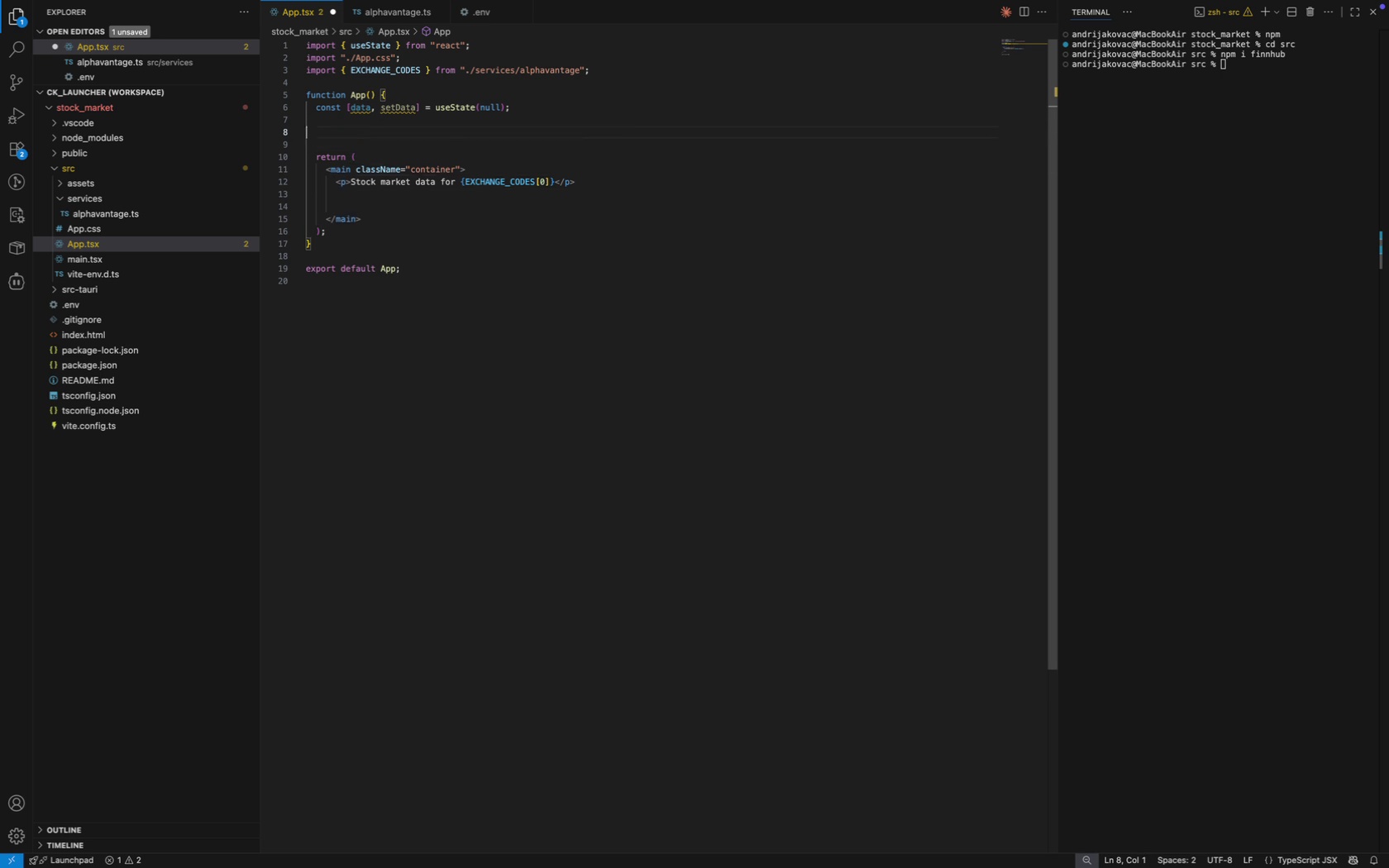 
key(ArrowUp)
 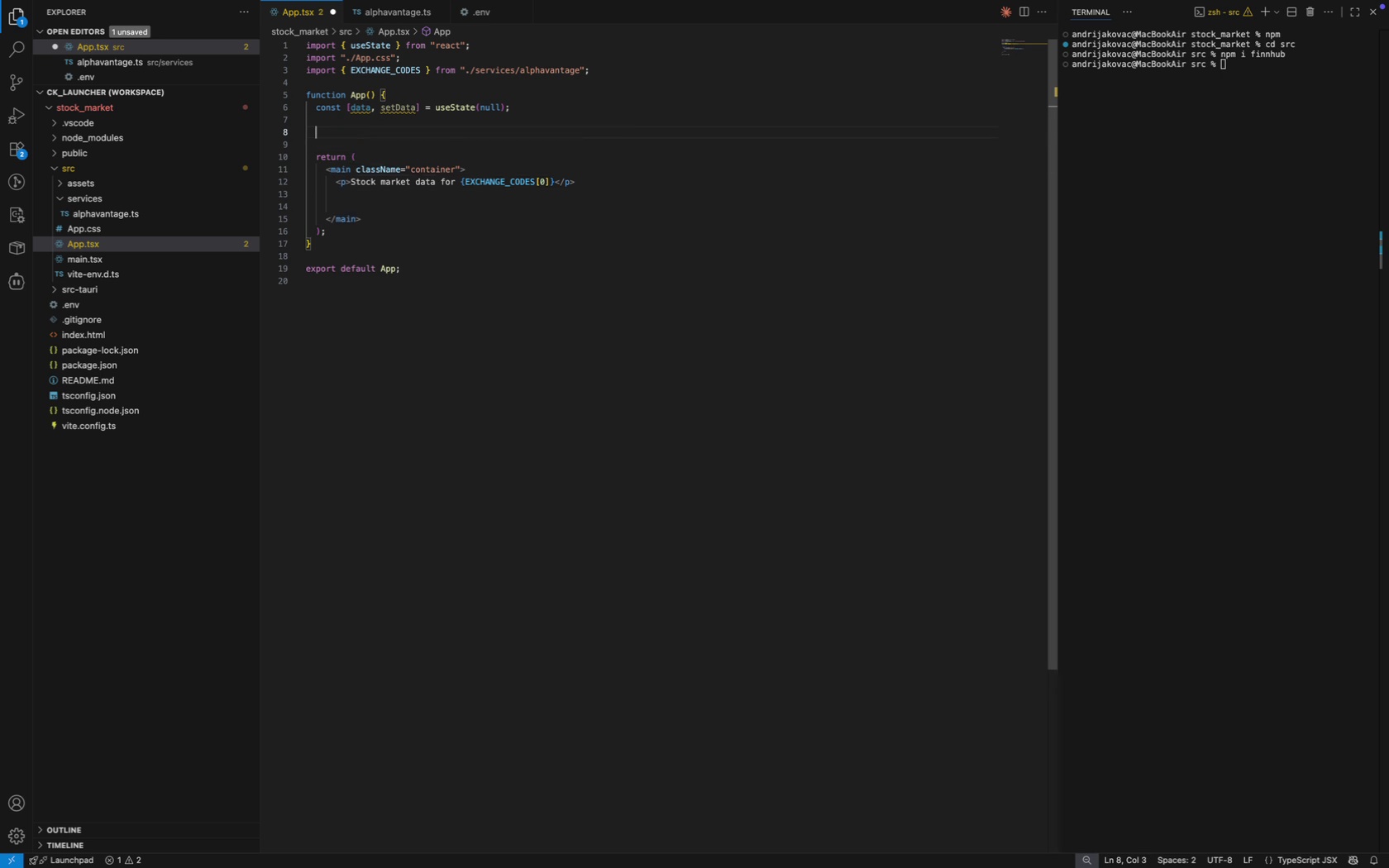 
key(Tab)
type(useE)